 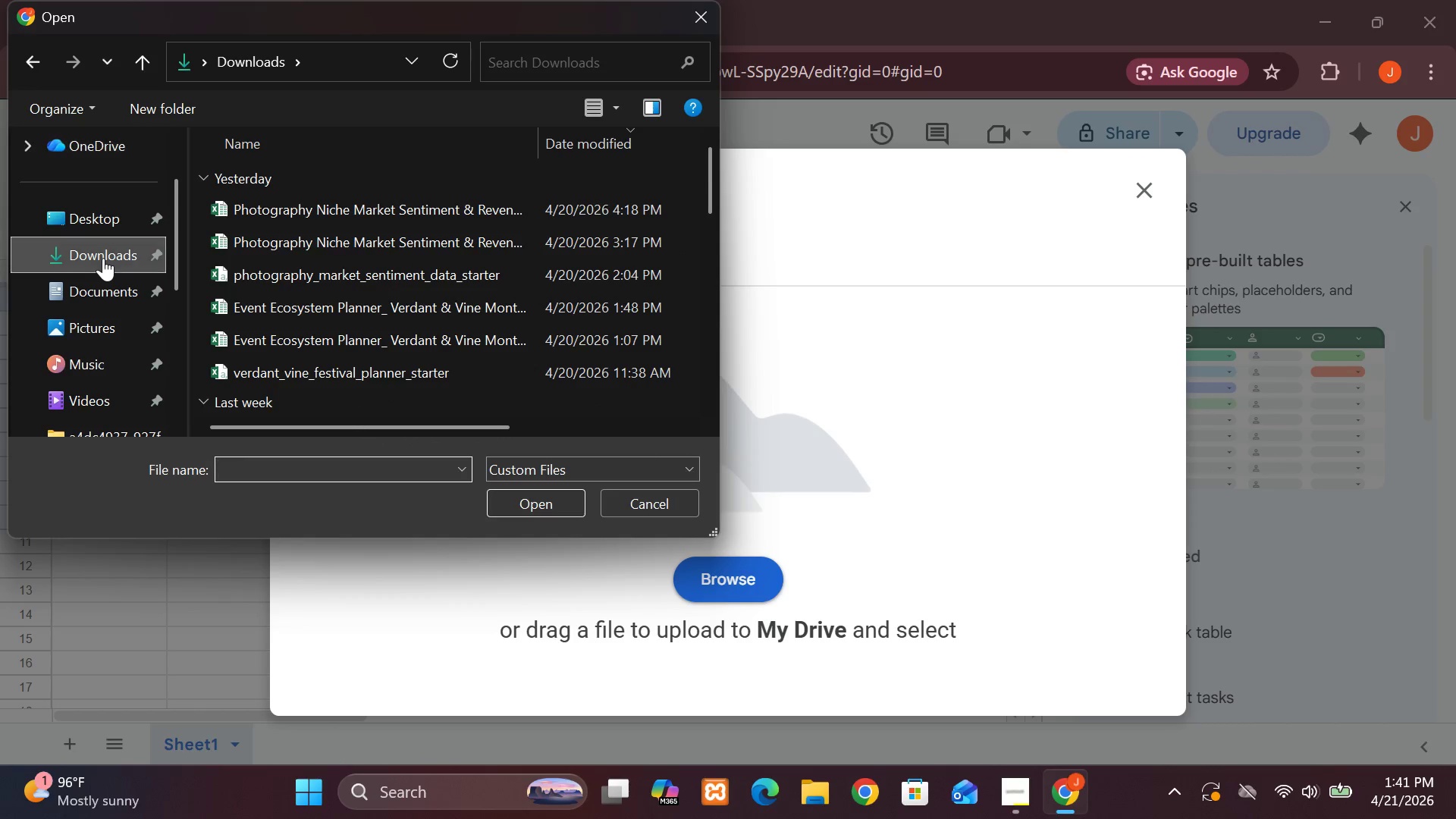 
left_click([103, 258])
 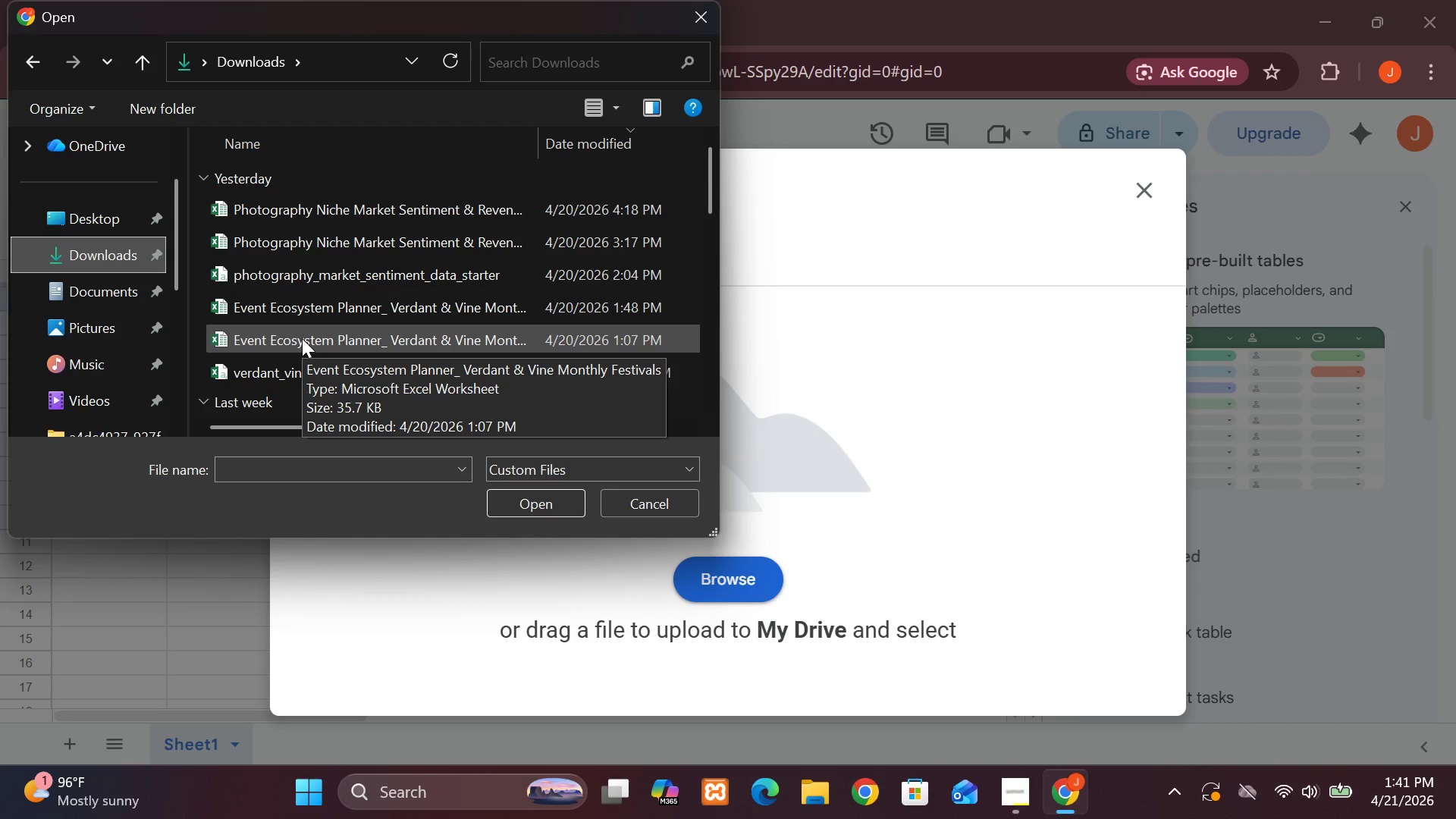 
scroll: coordinate [300, 356], scroll_direction: down, amount: 3.0
 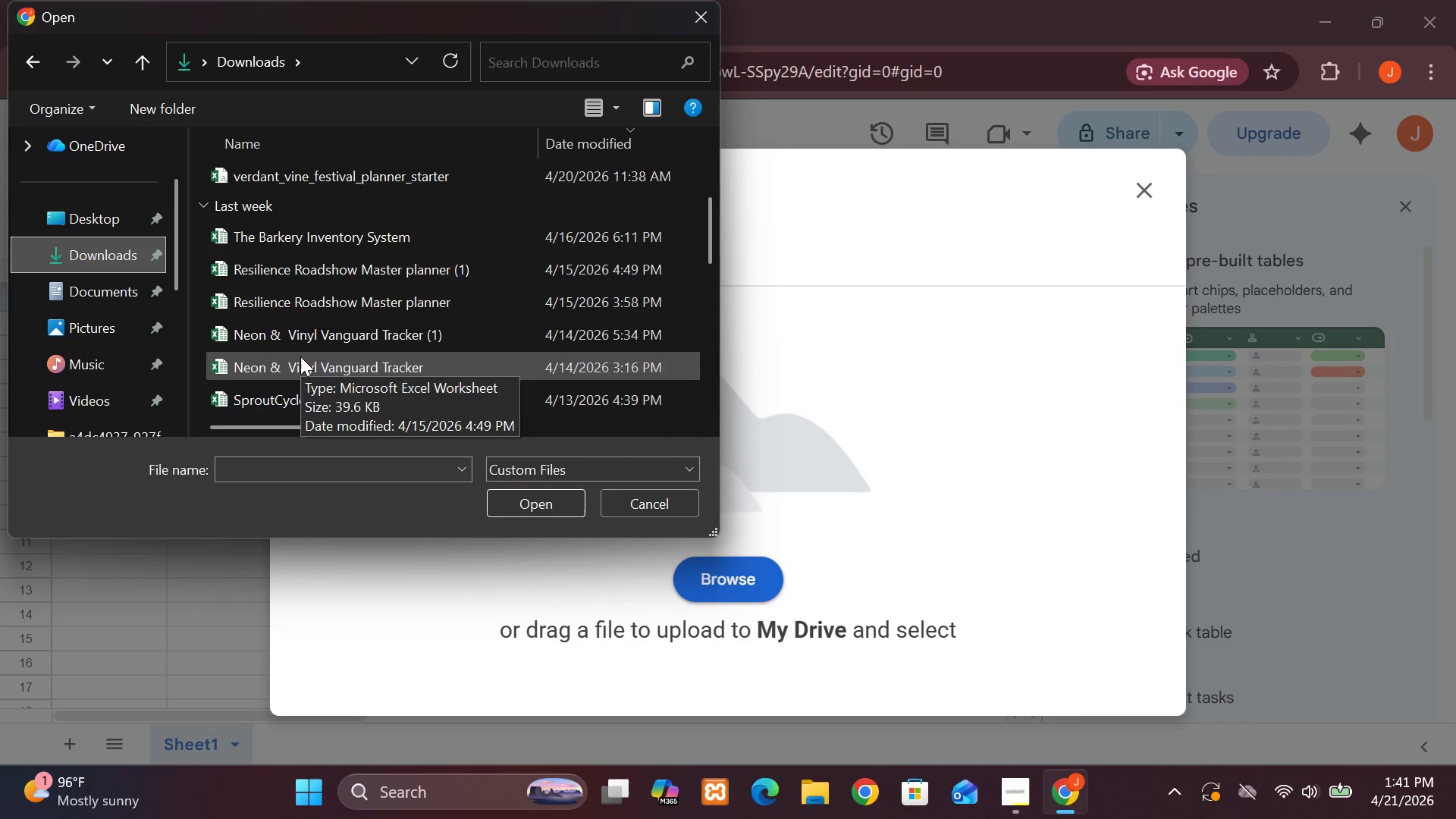 
scroll: coordinate [300, 356], scroll_direction: up, amount: 9.0
 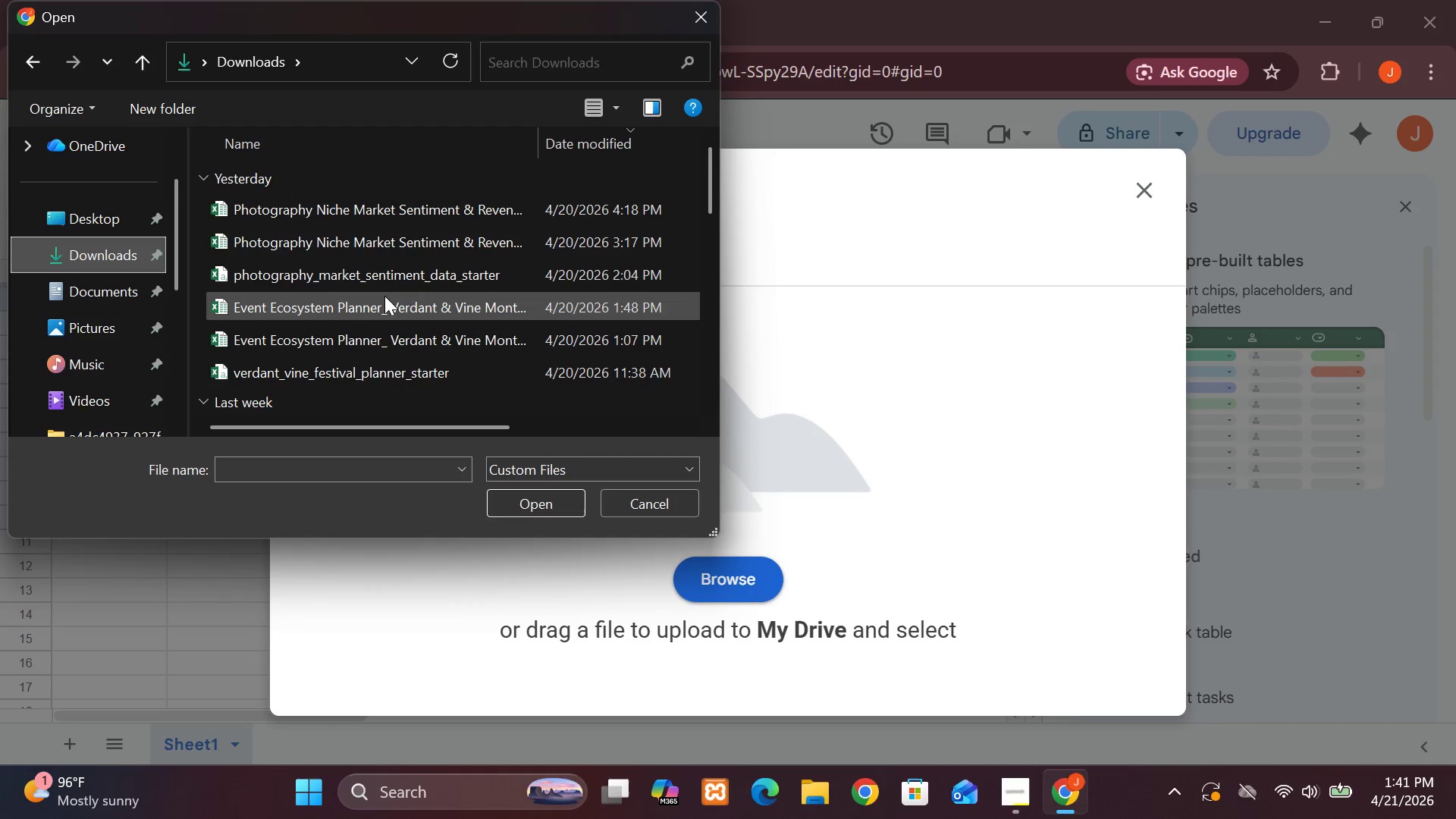 
scroll: coordinate [375, 365], scroll_direction: none, amount: 0.0
 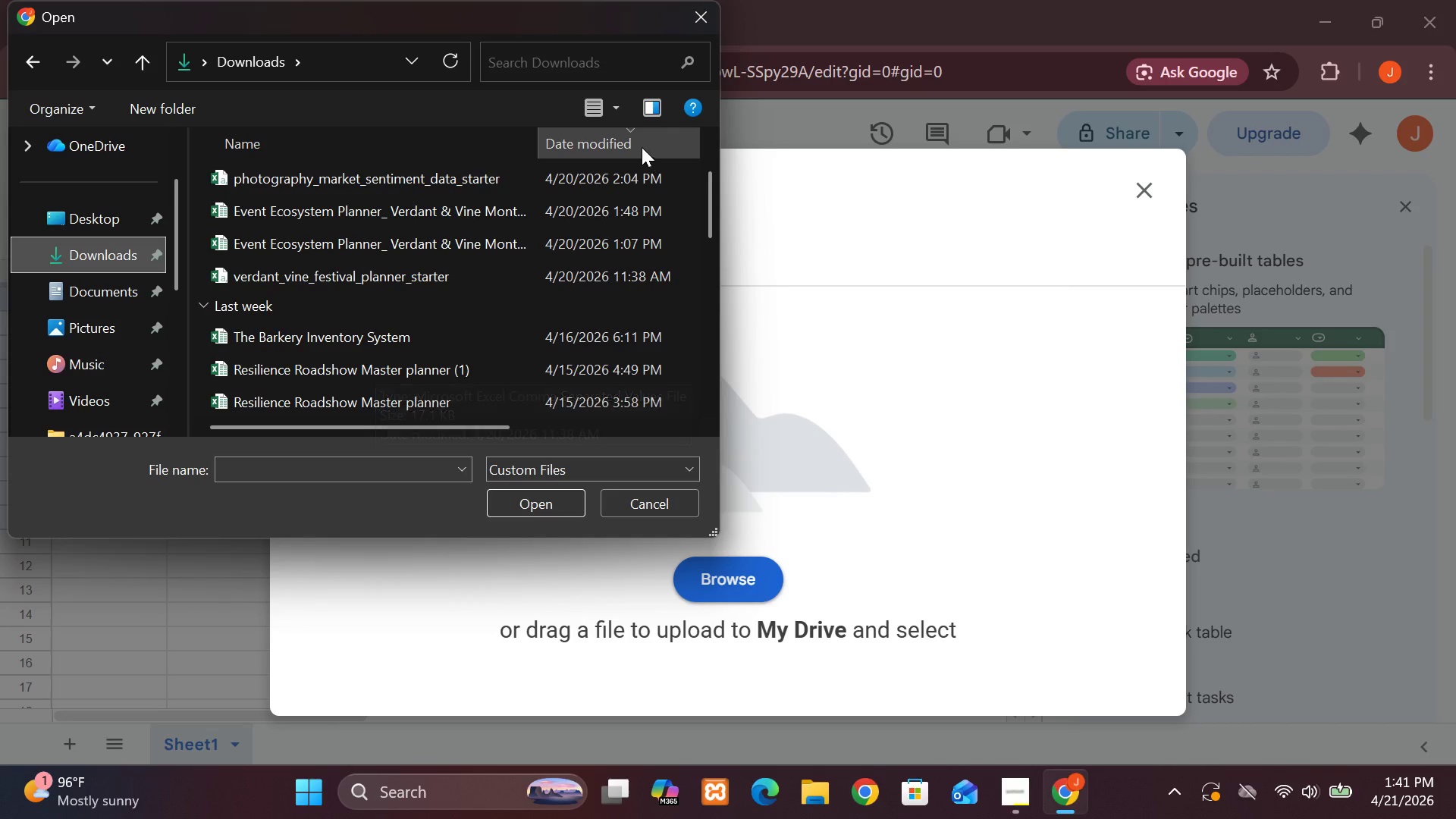 
left_click([632, 140])
 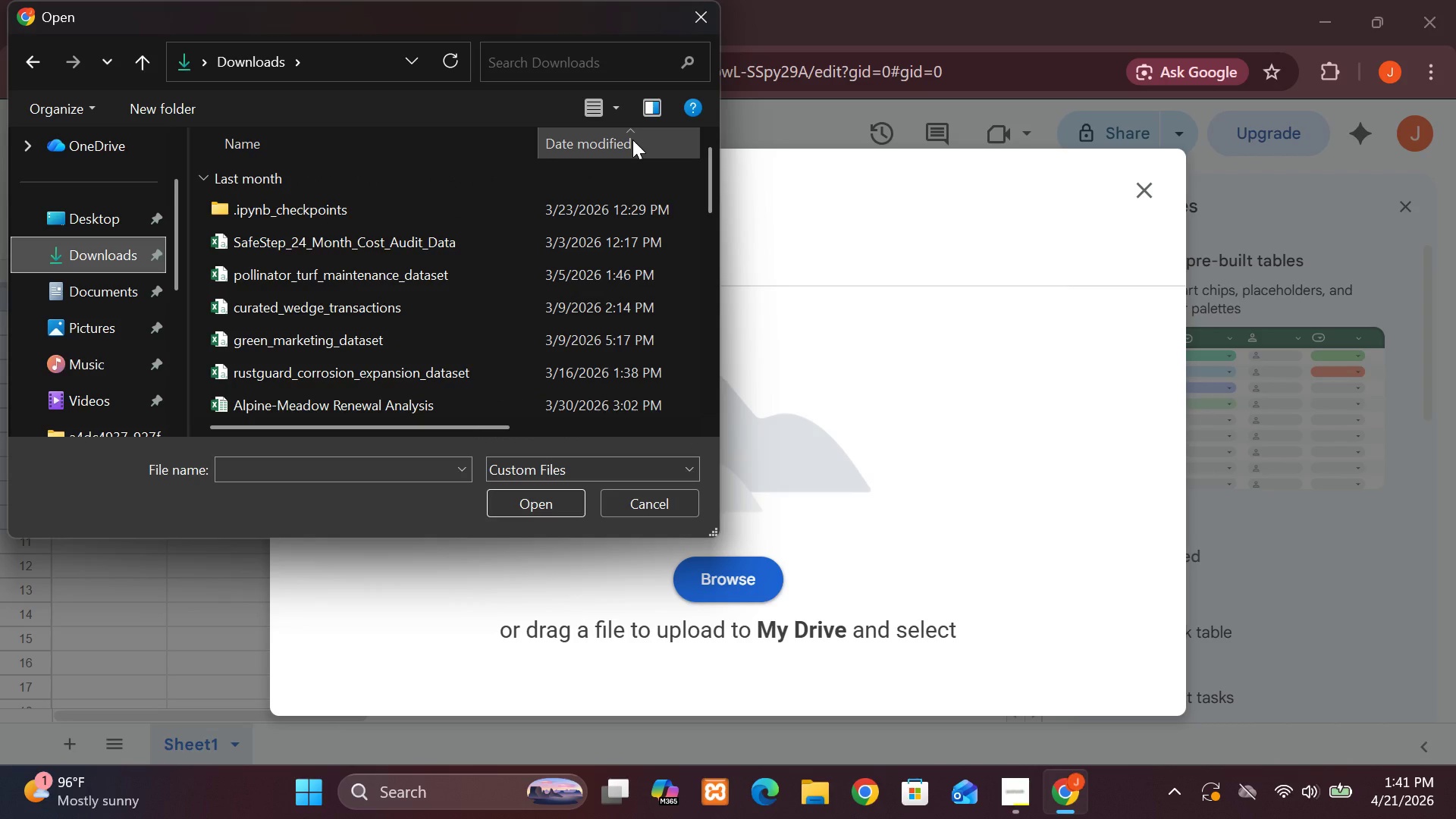 
left_click([632, 140])
 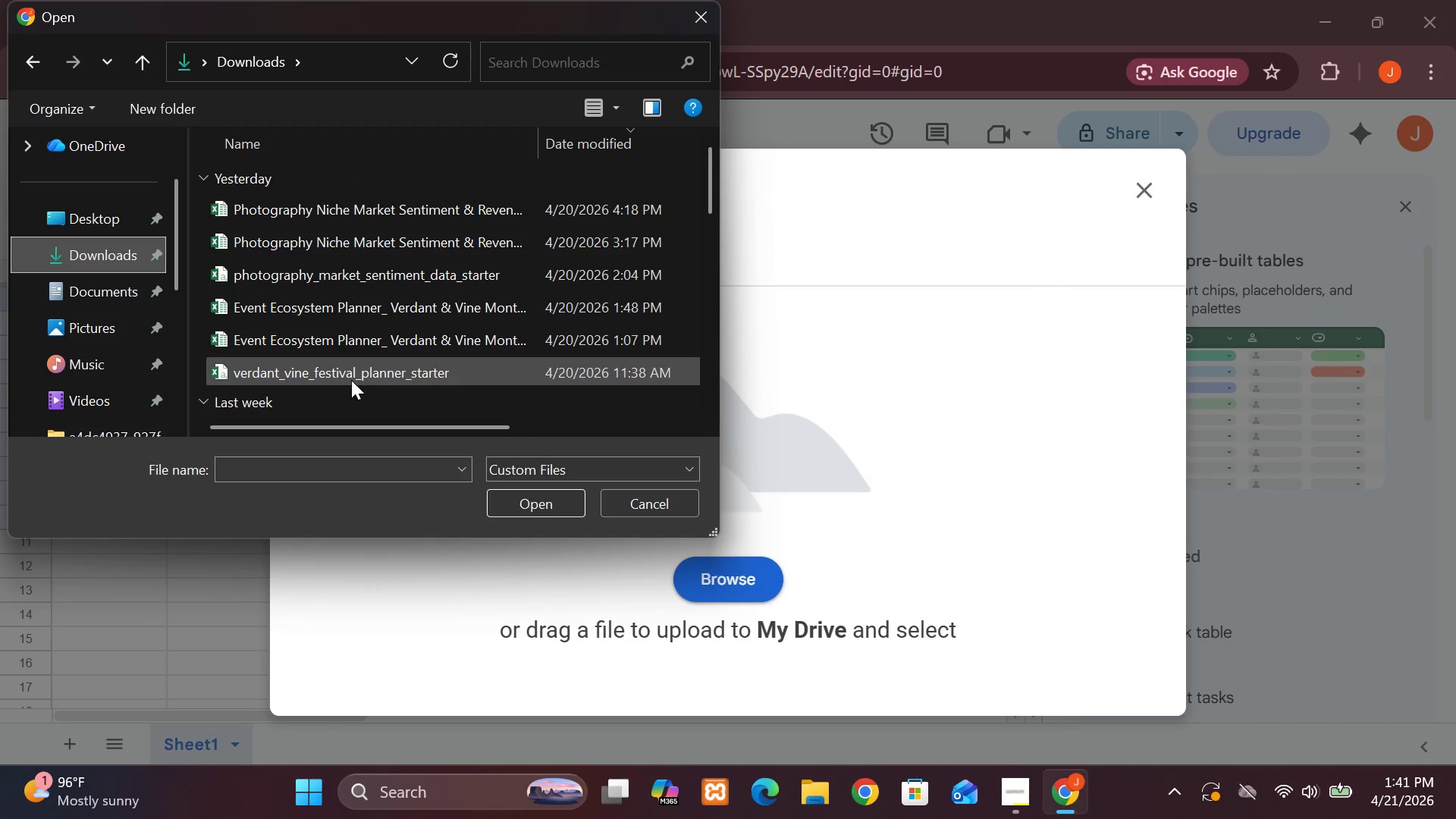 
wait(6.26)
 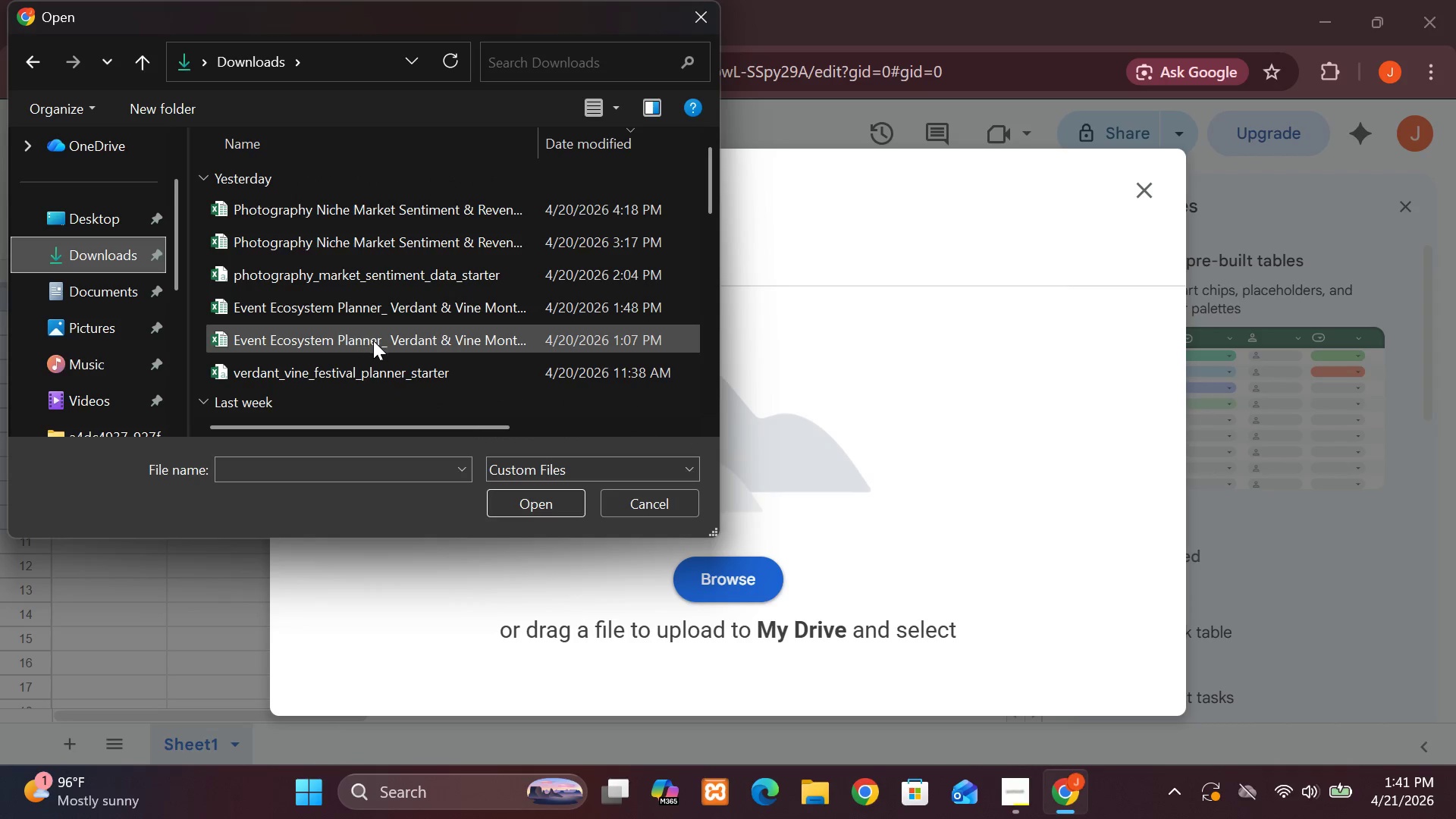 
left_click([101, 297])
 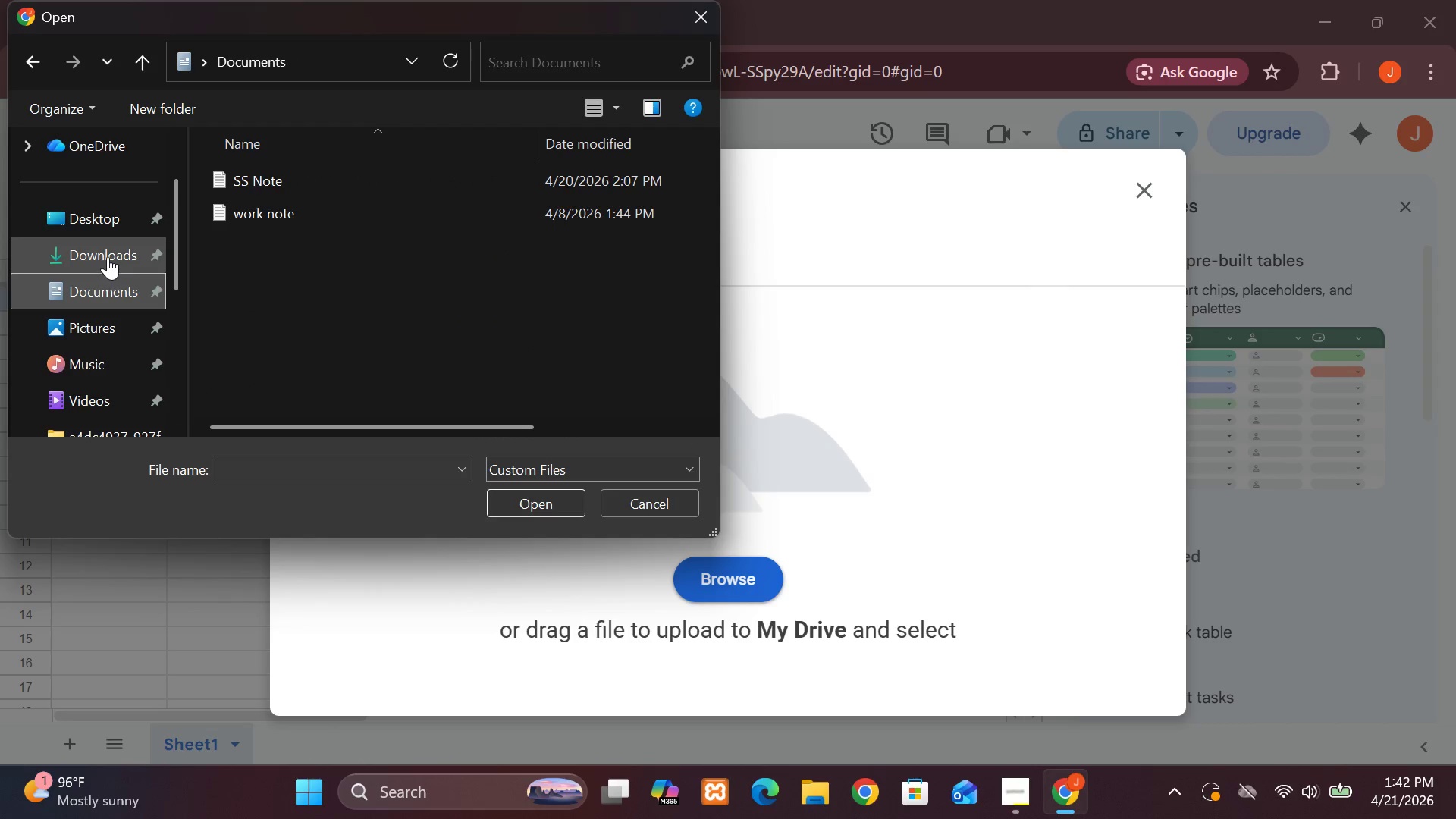 
left_click([108, 256])
 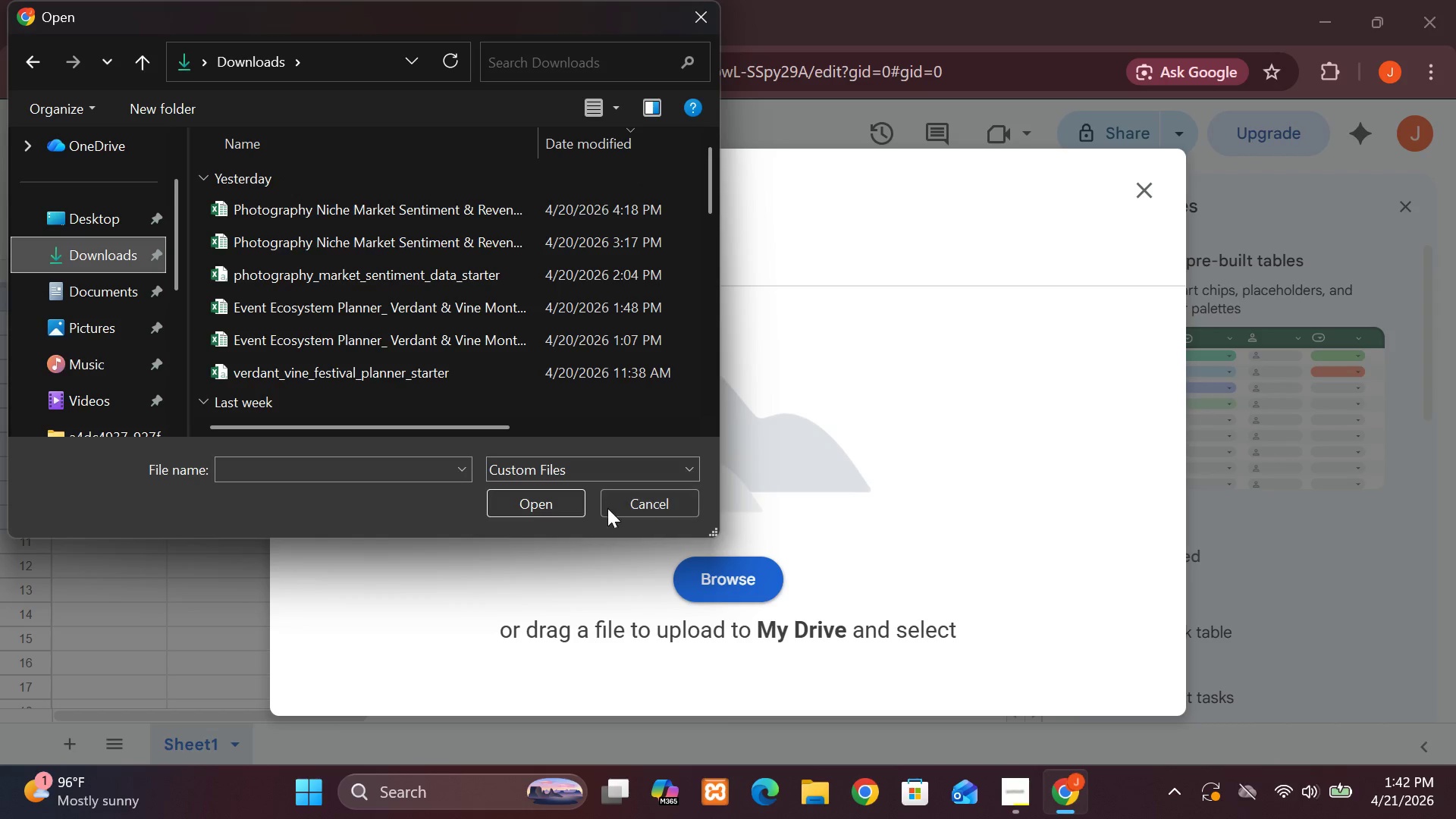 
left_click([615, 511])
 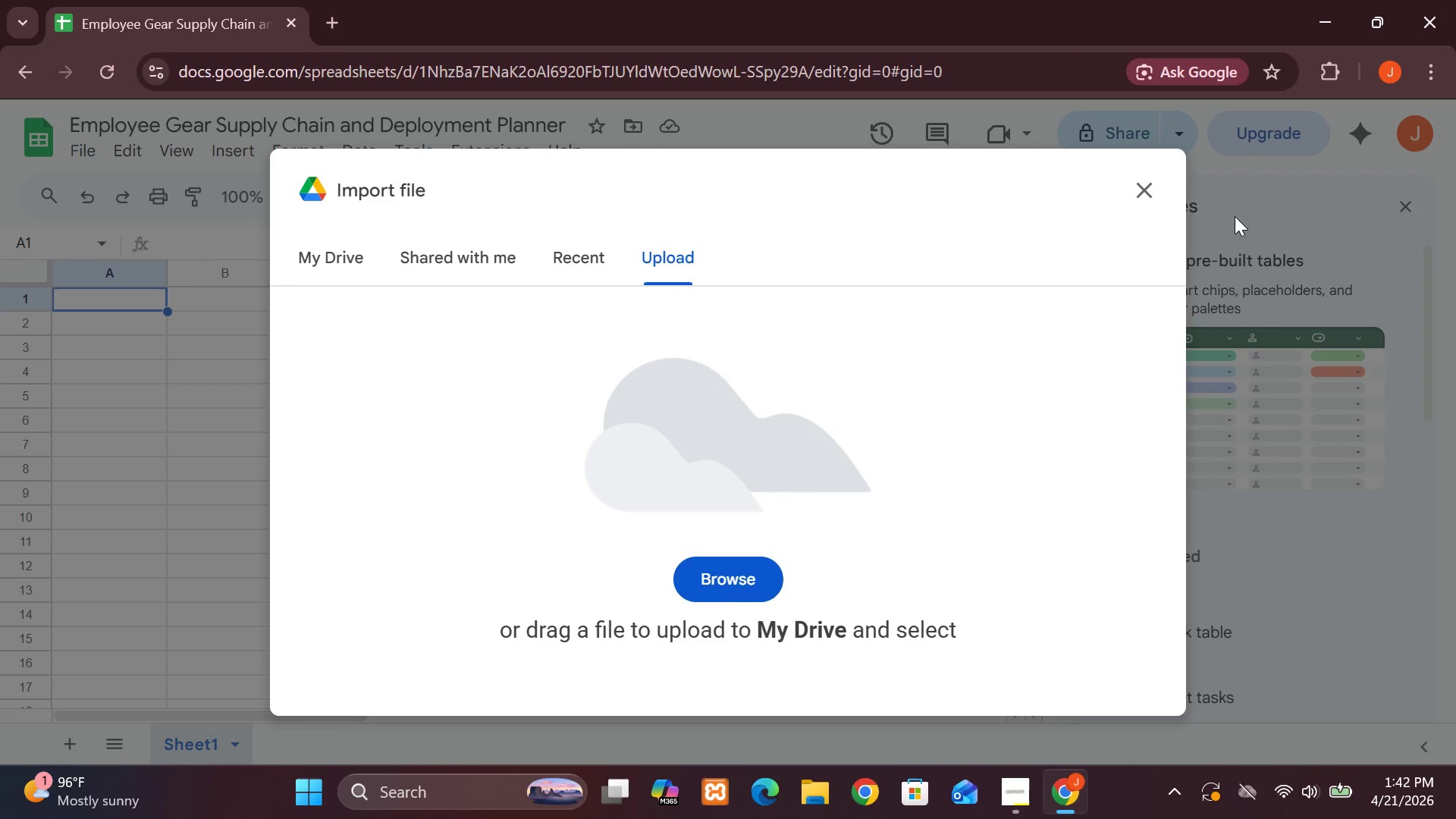 
left_click([1141, 202])
 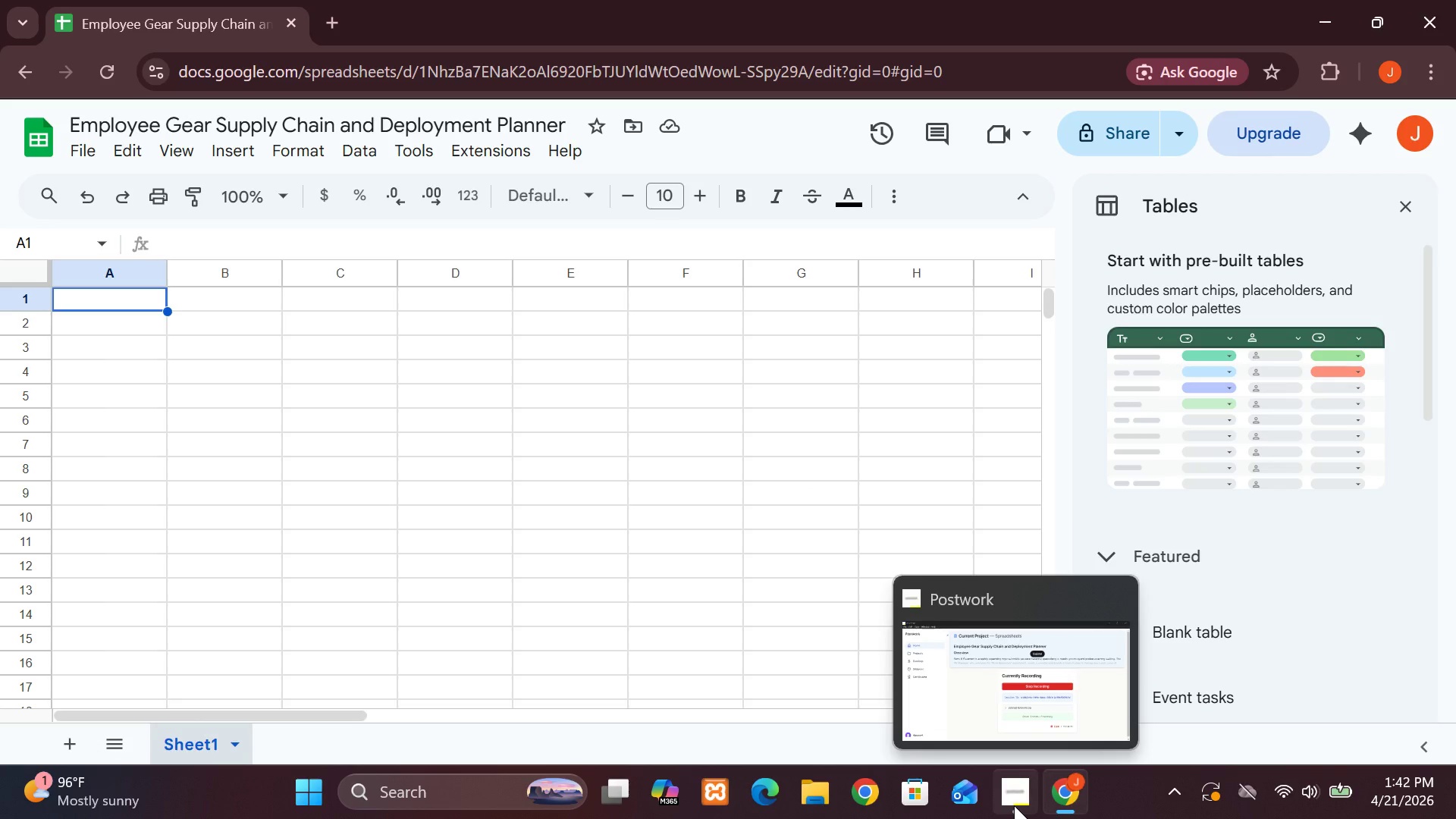 
wait(7.53)
 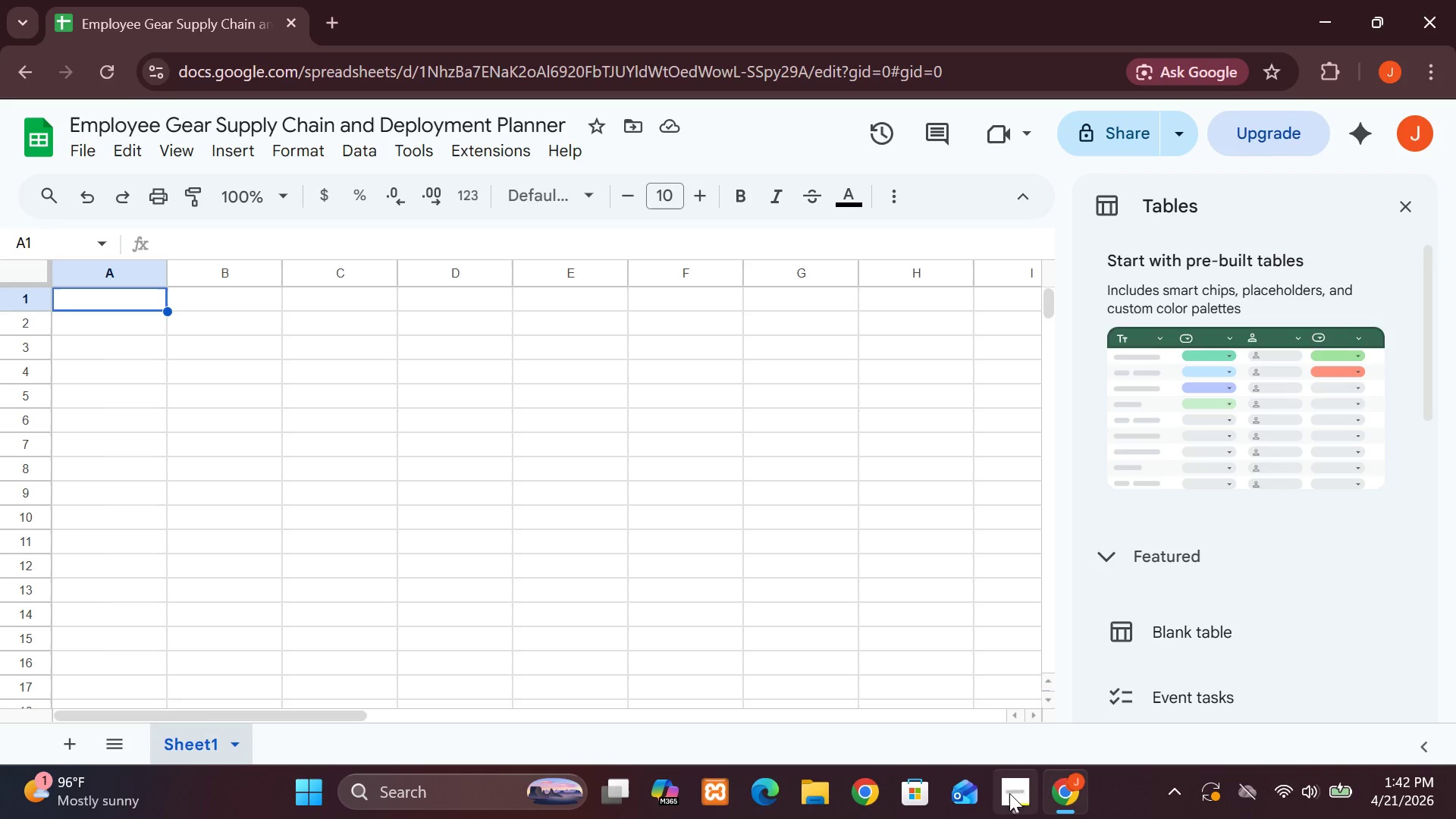 
left_click([1009, 799])